 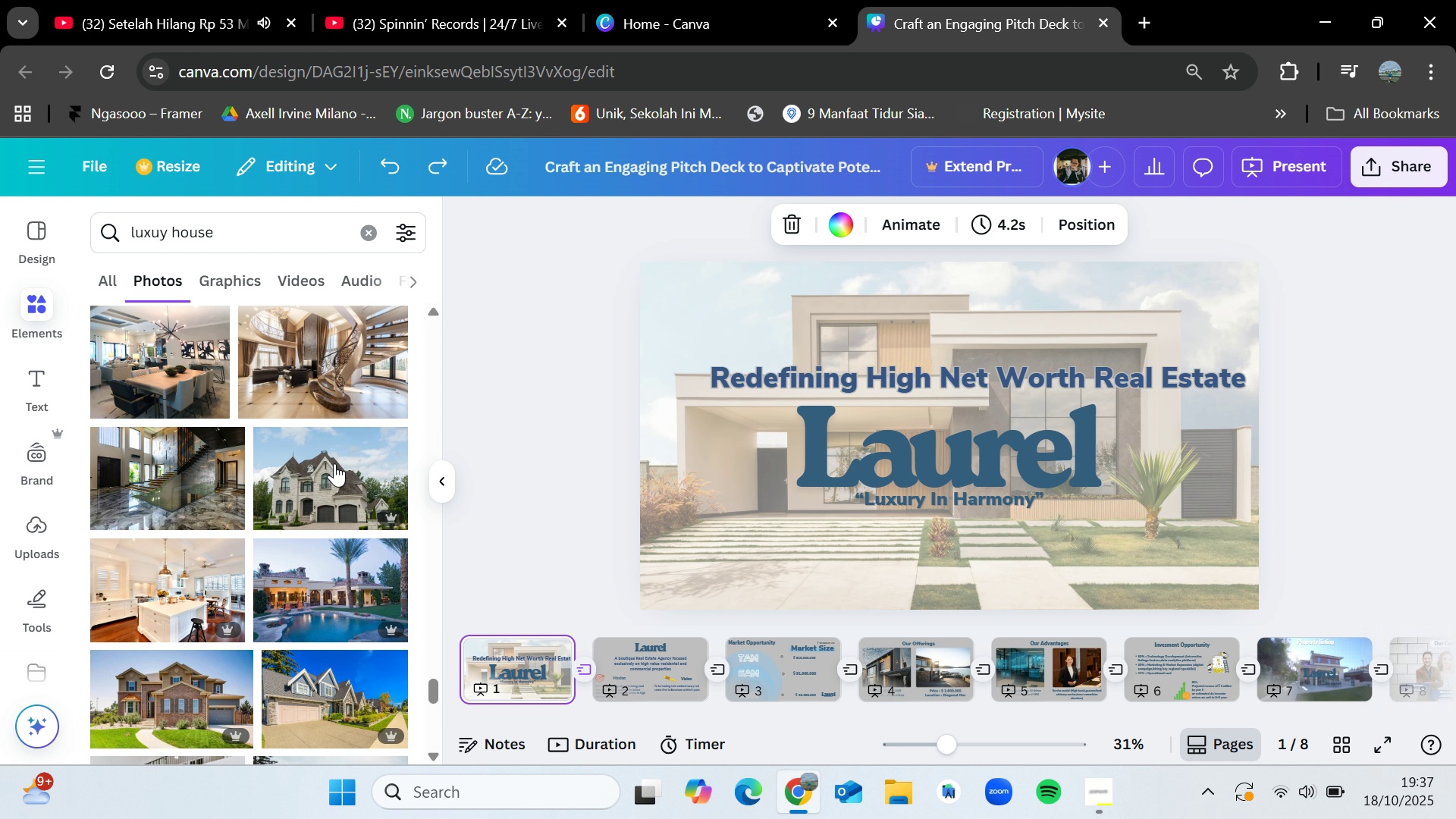 
scroll: coordinate [253, 469], scroll_direction: down, amount: 3.0
 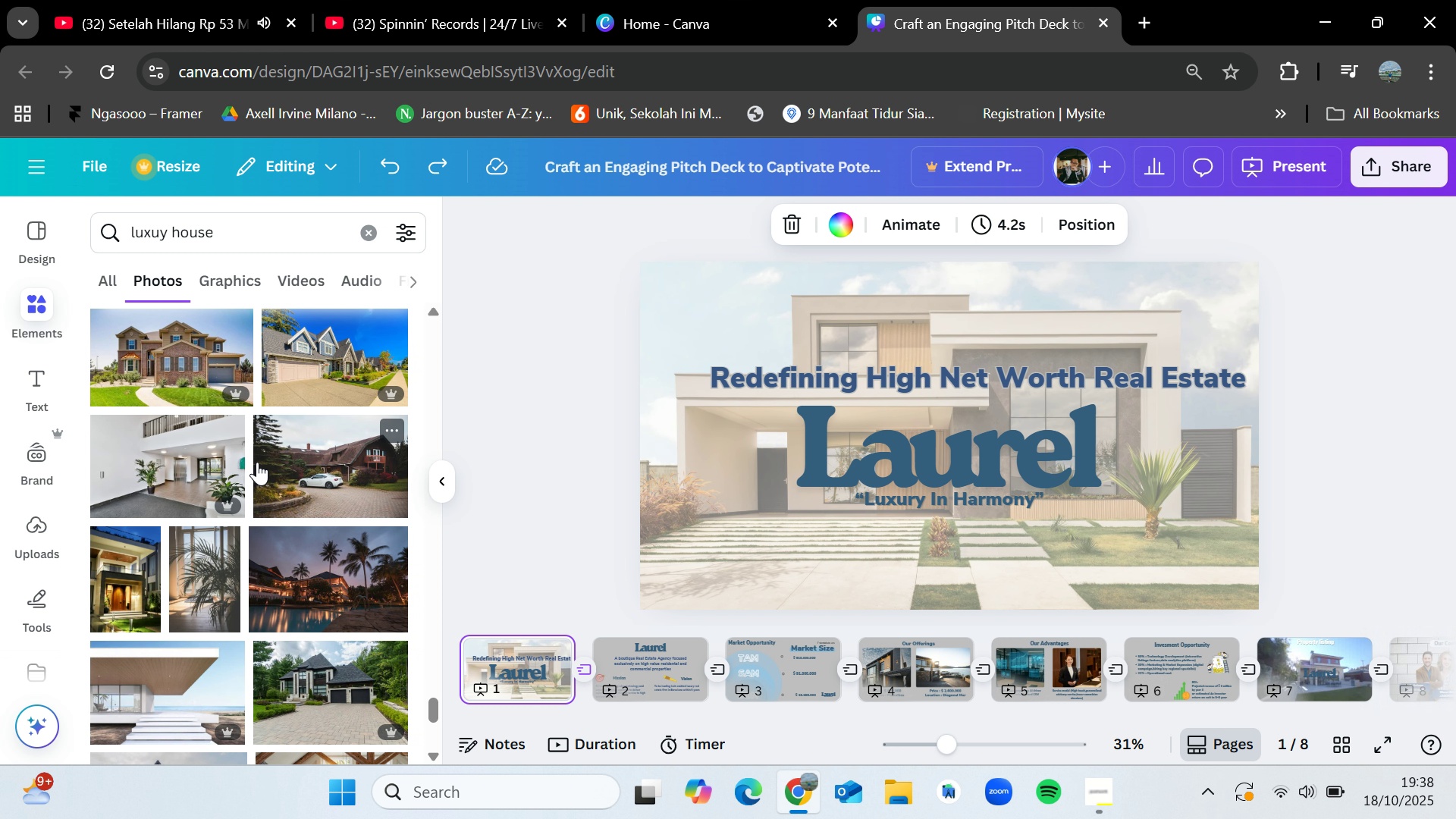 
wait(23.02)
 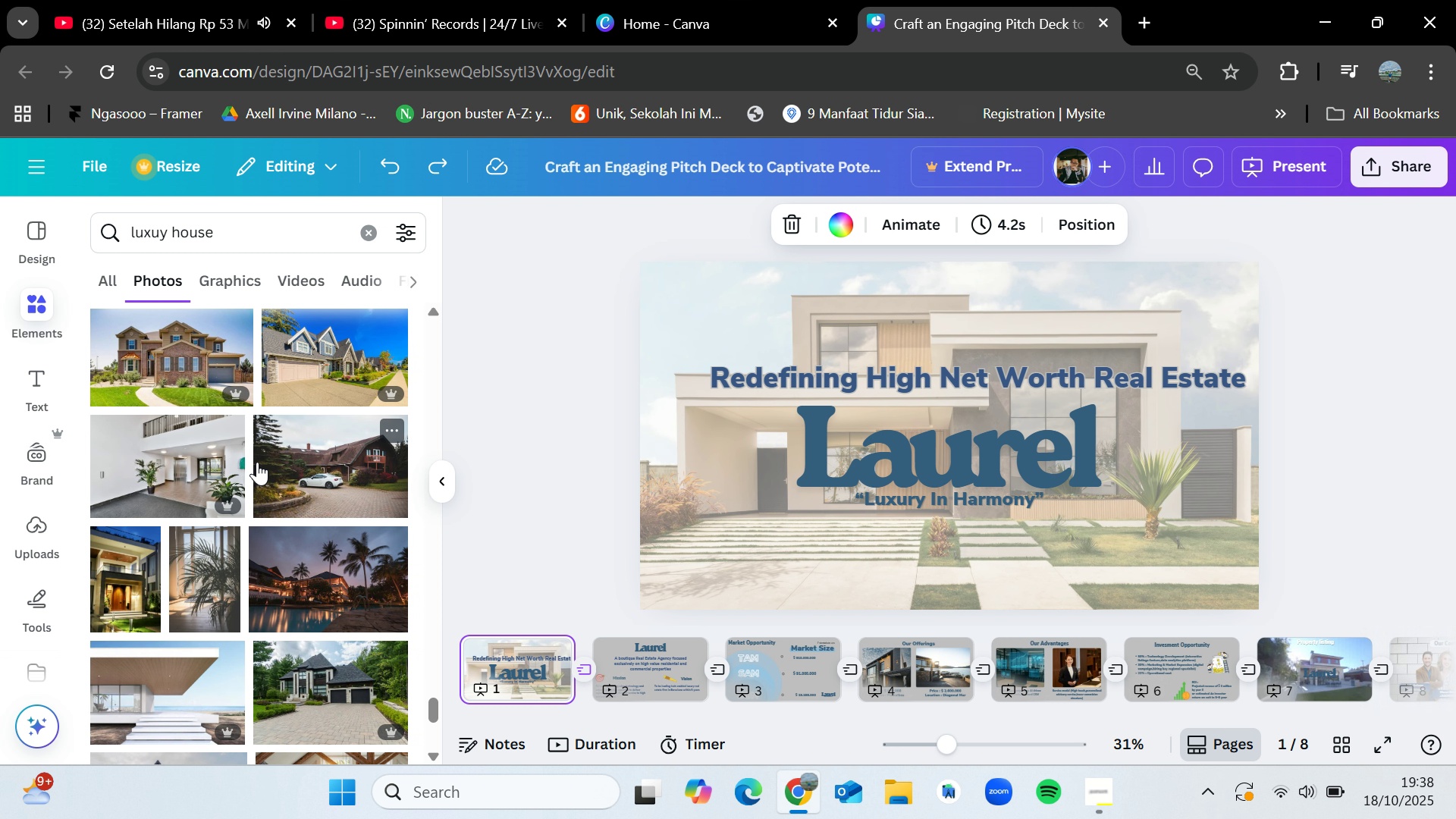 
scroll: coordinate [257, 462], scroll_direction: down, amount: 1.0
 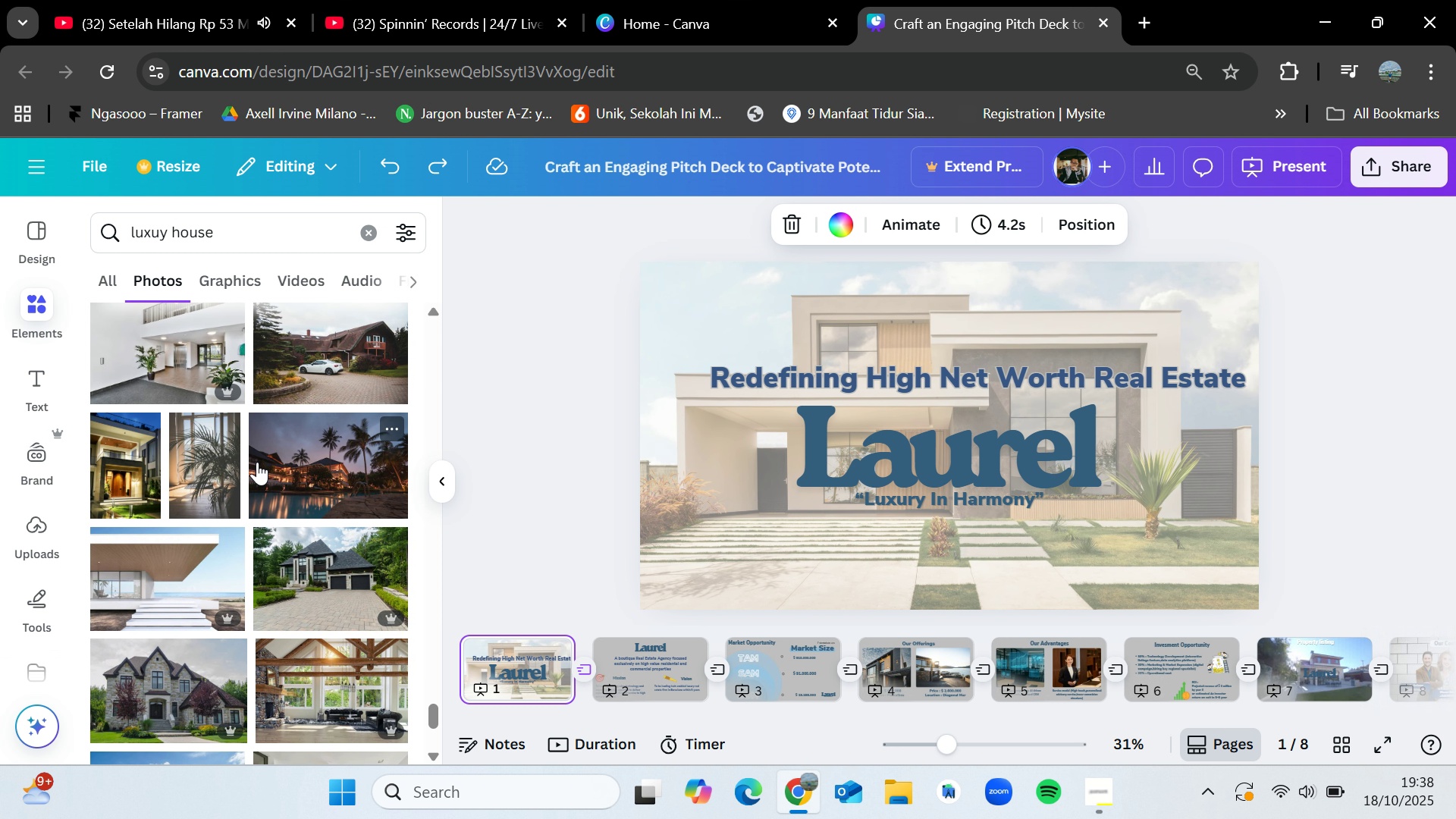 
wait(5.56)
 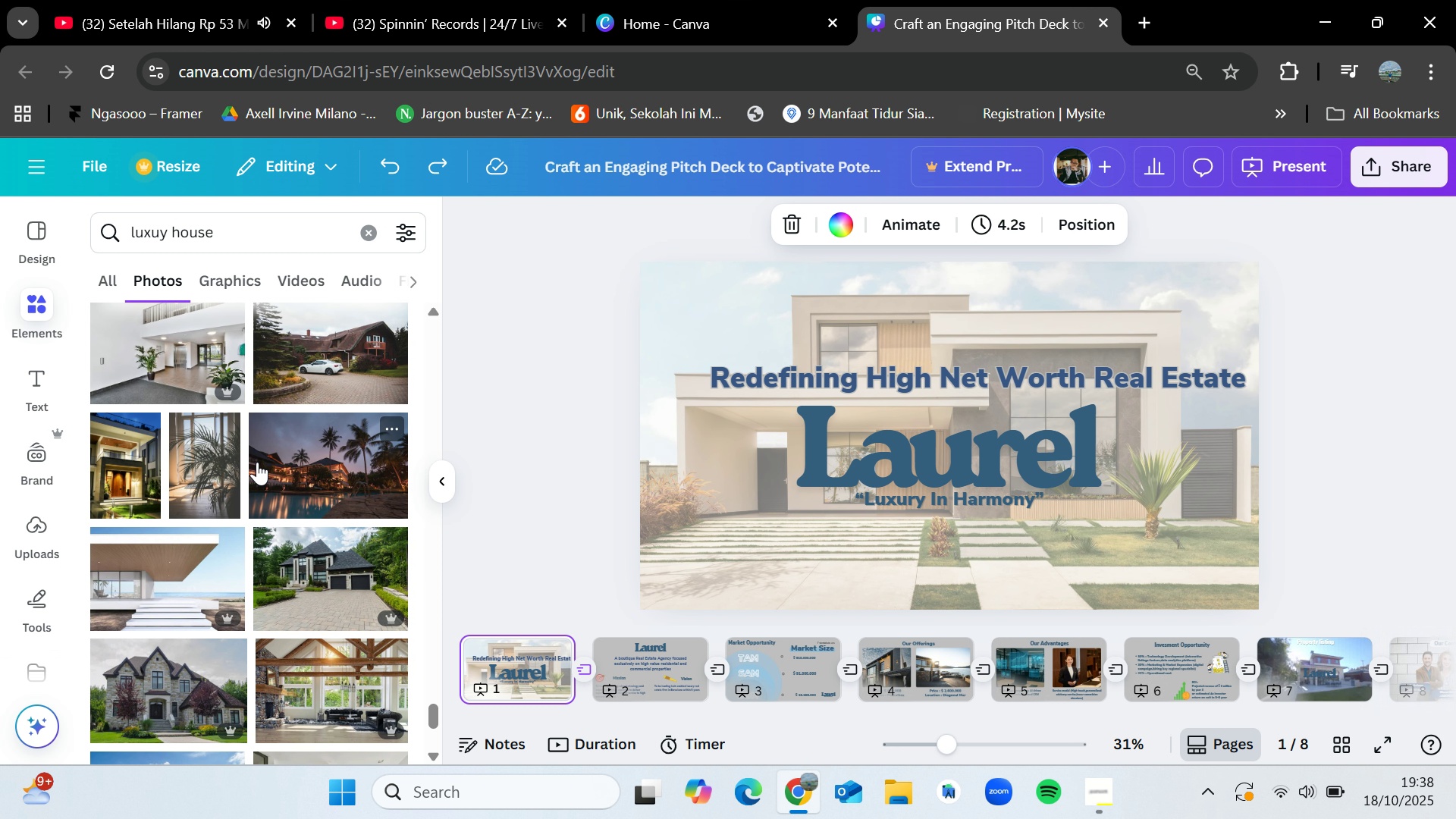 
scroll: coordinate [279, 438], scroll_direction: down, amount: 3.0
 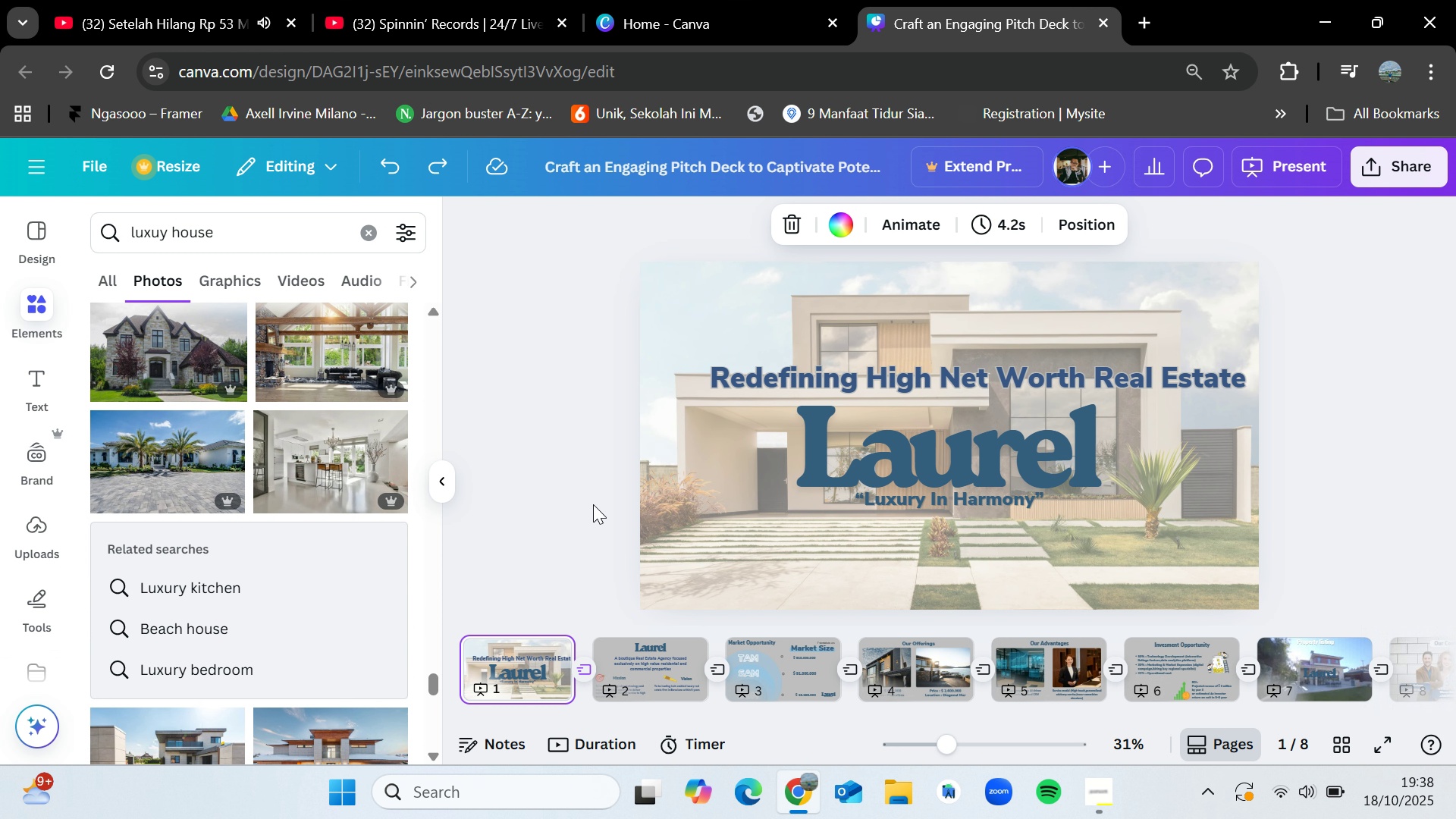 
key(ArrowRight)
 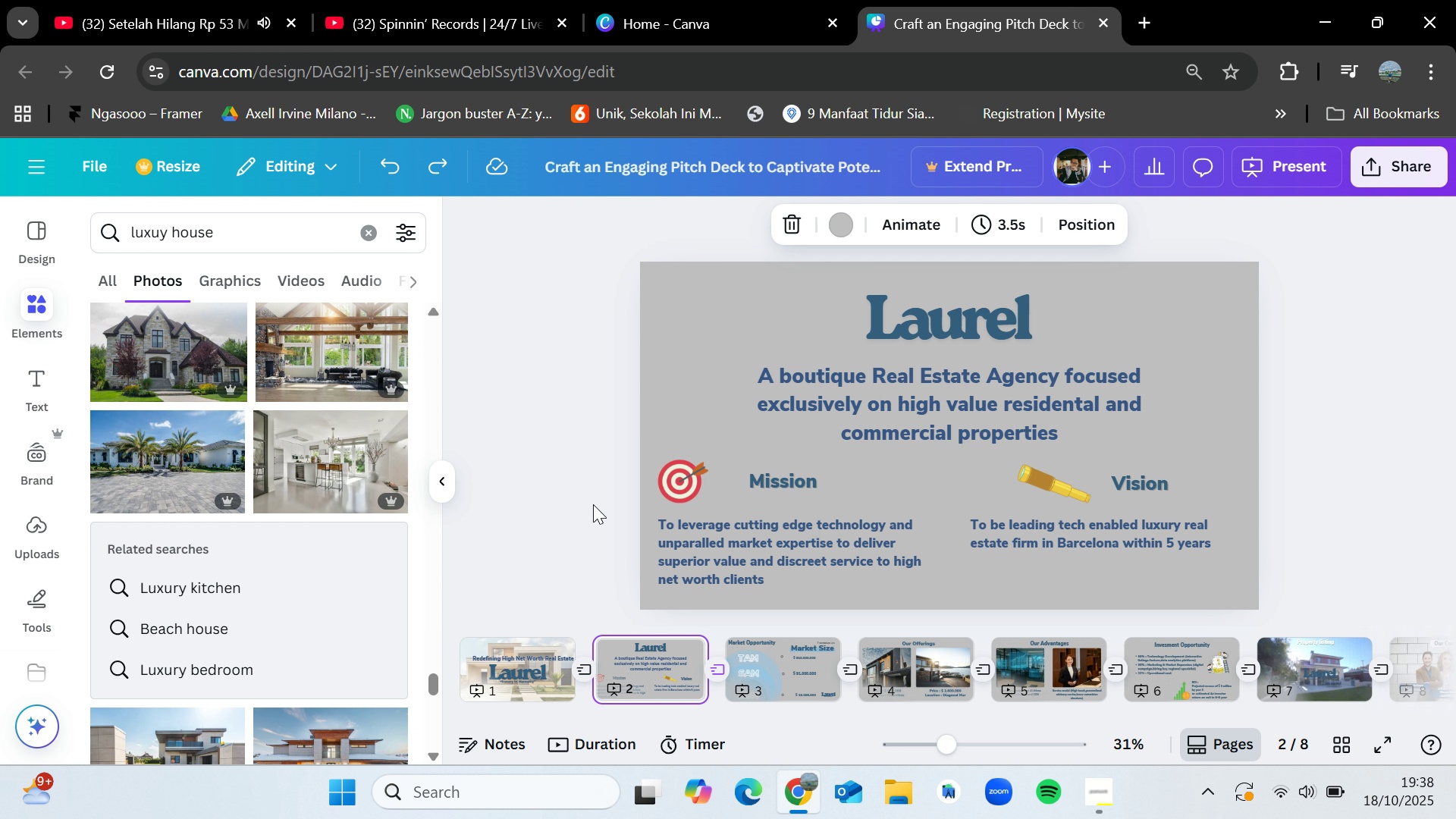 
key(ArrowRight)
 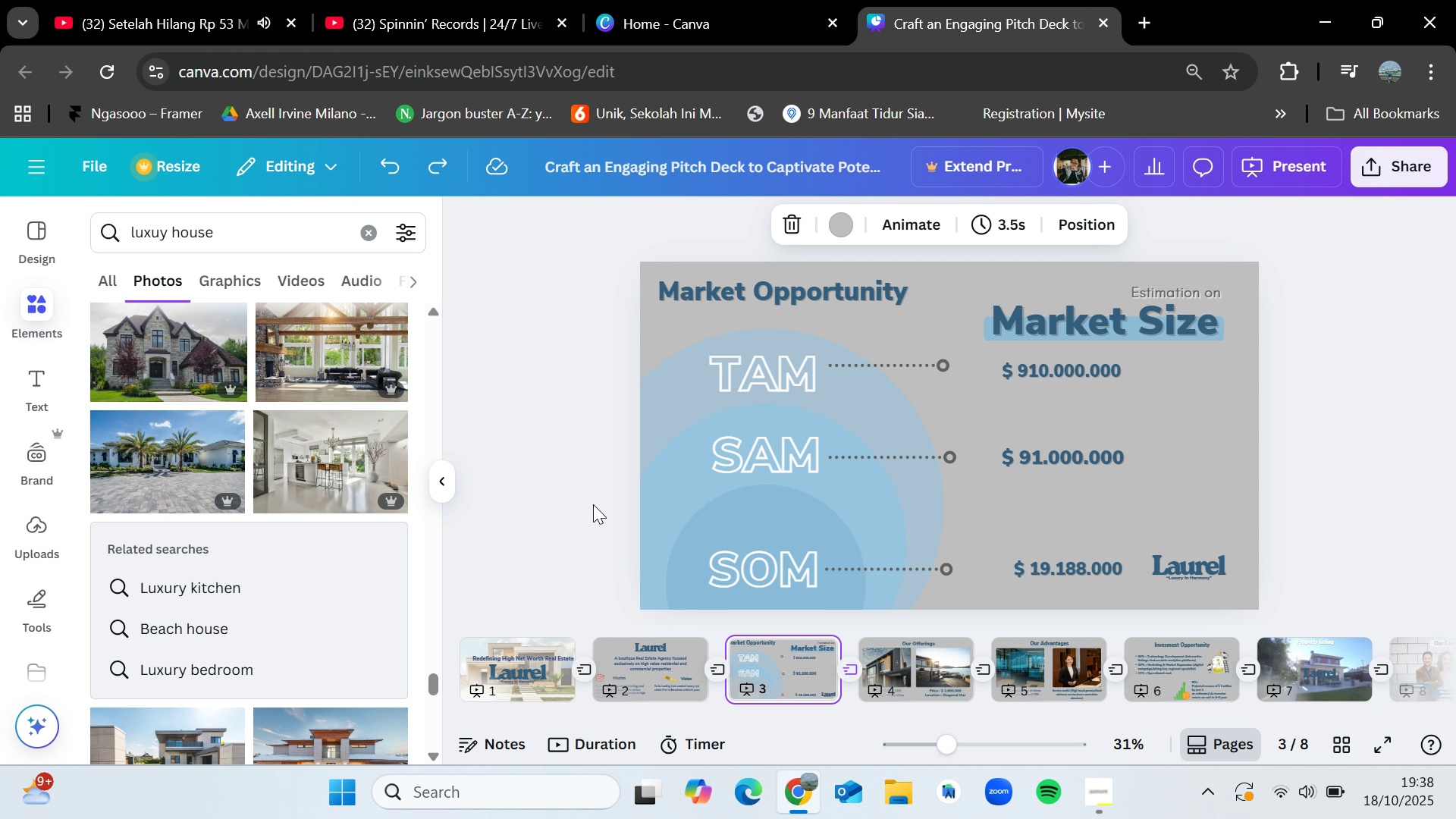 
key(ArrowRight)
 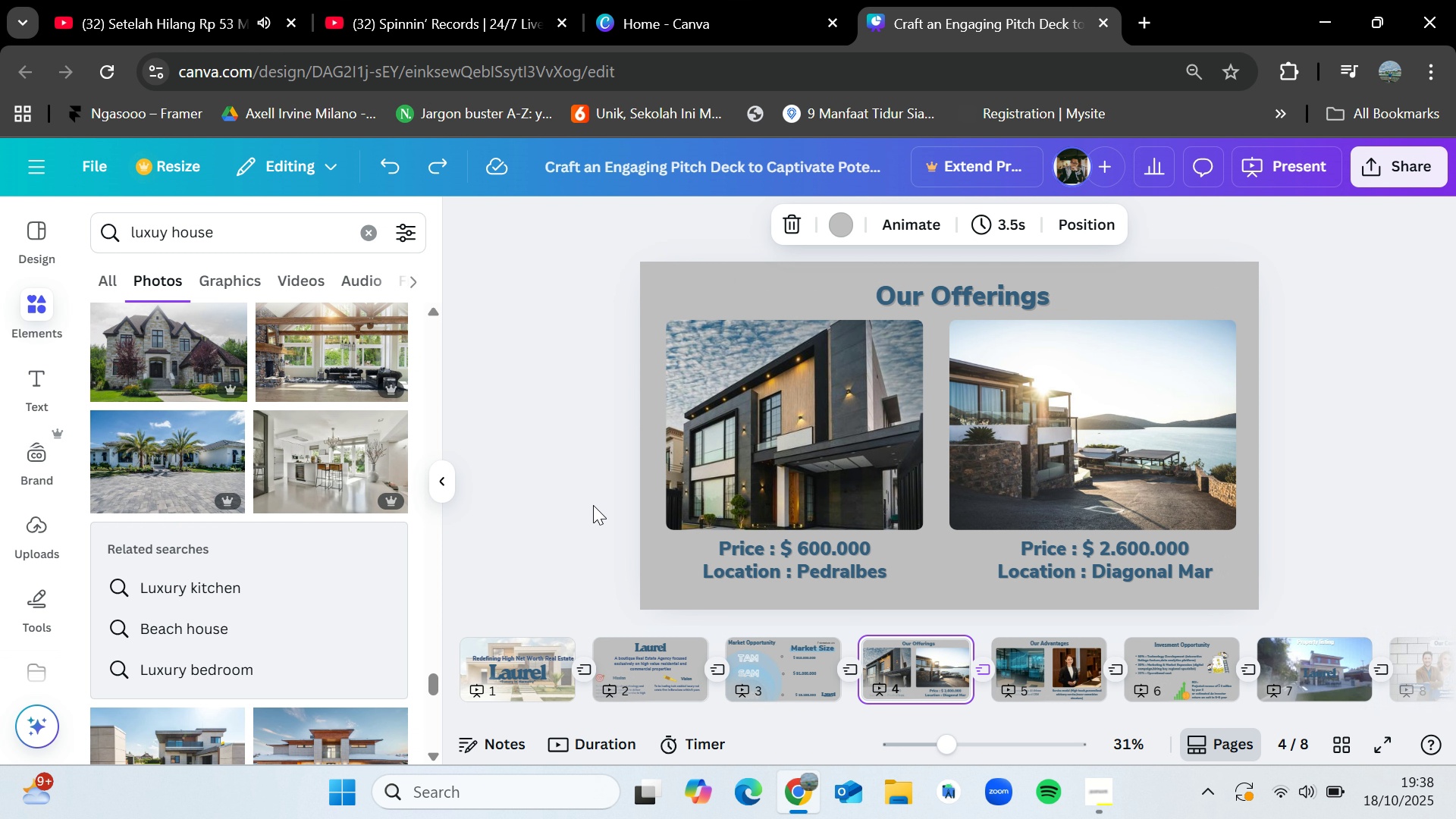 
key(ArrowRight)
 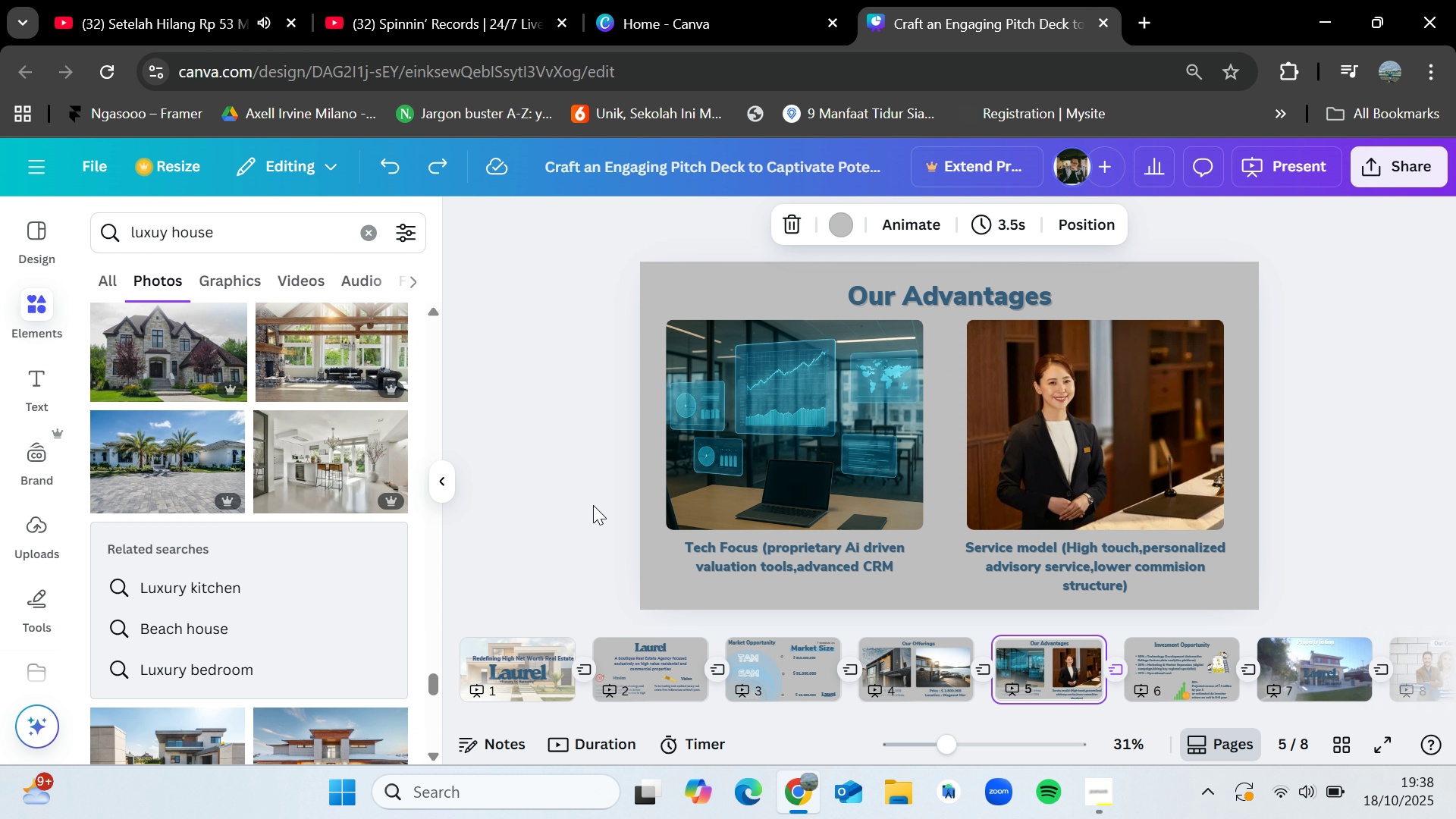 
key(ArrowRight)
 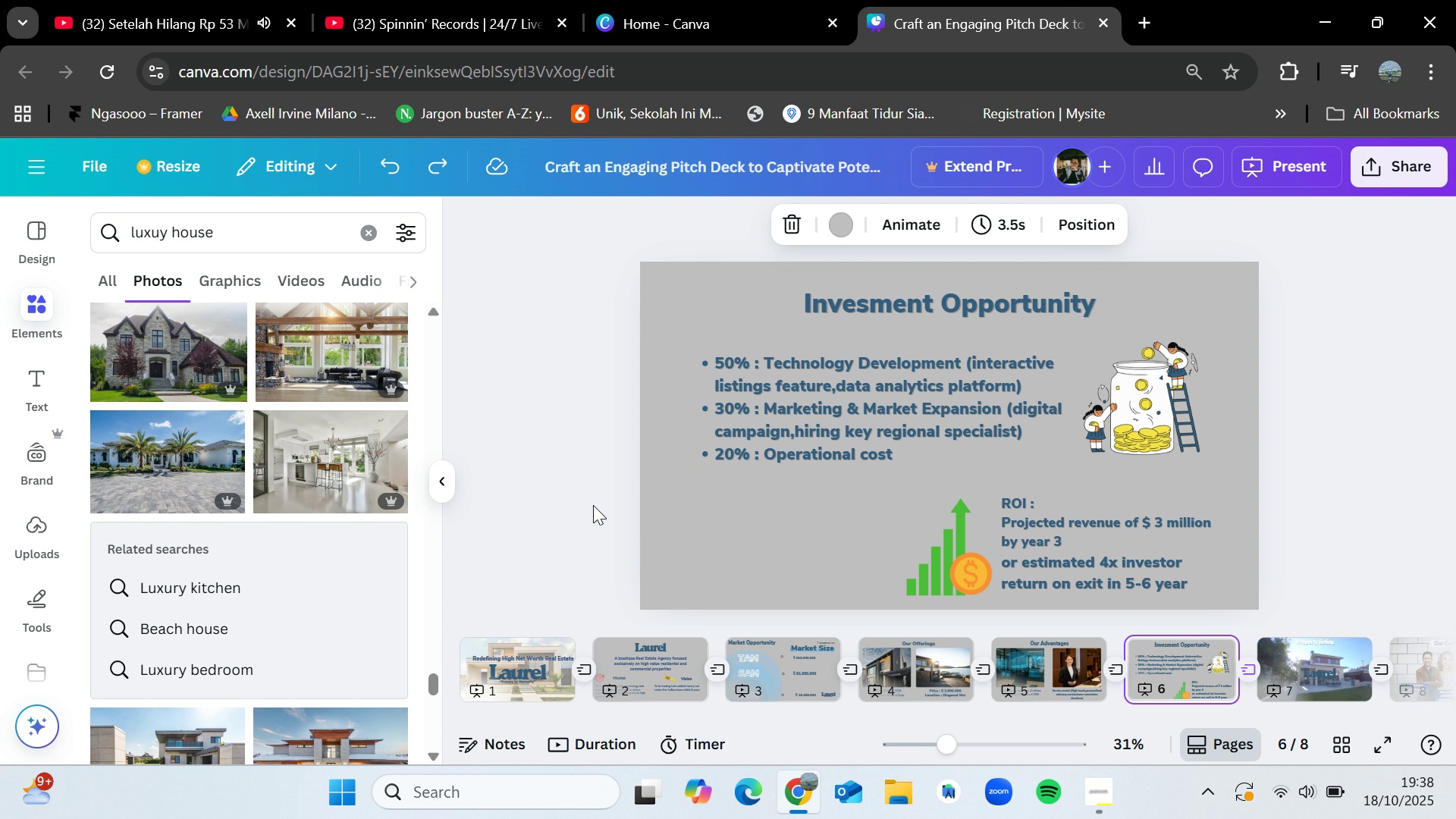 
key(ArrowLeft)
 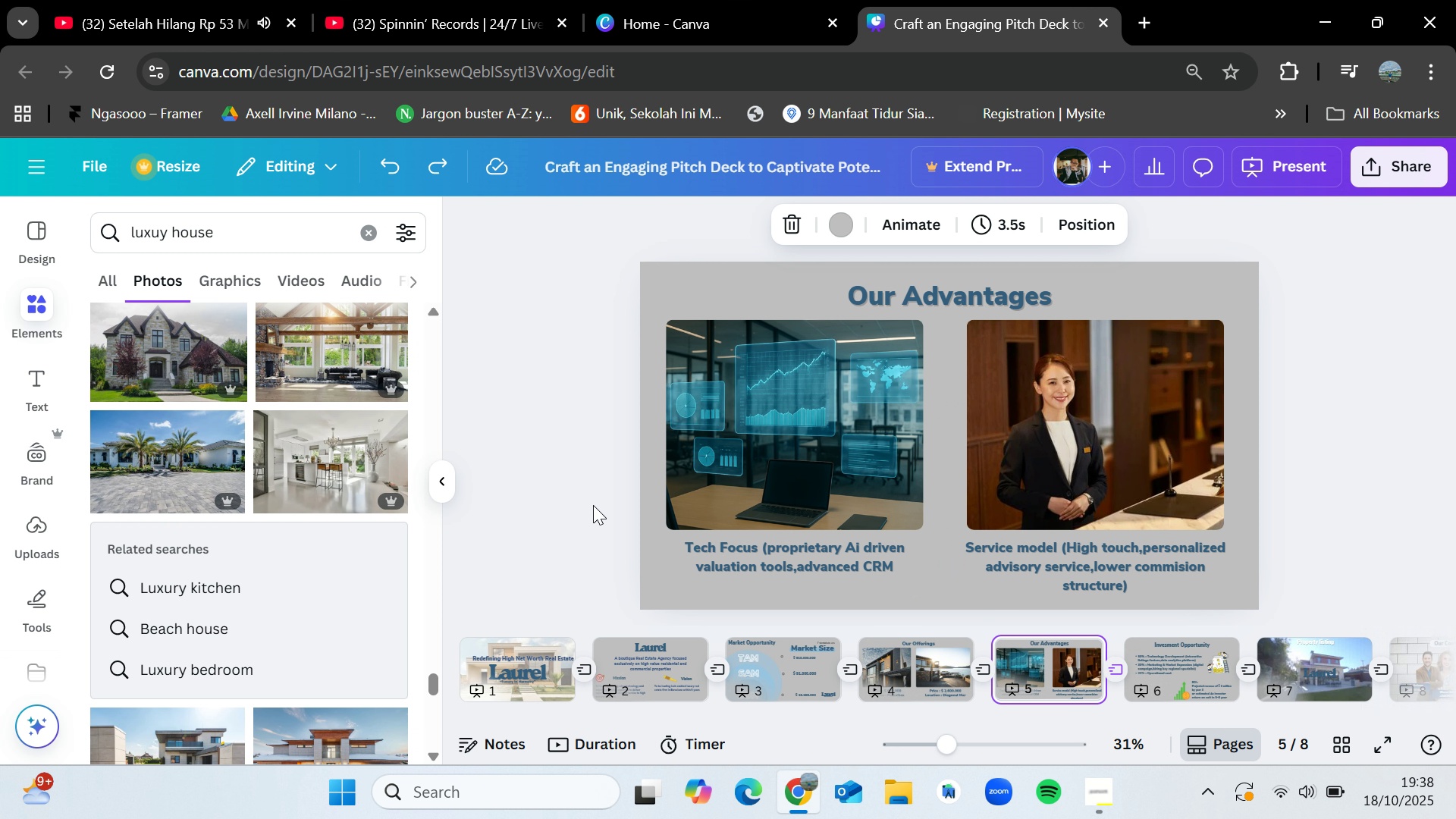 
key(ArrowLeft)
 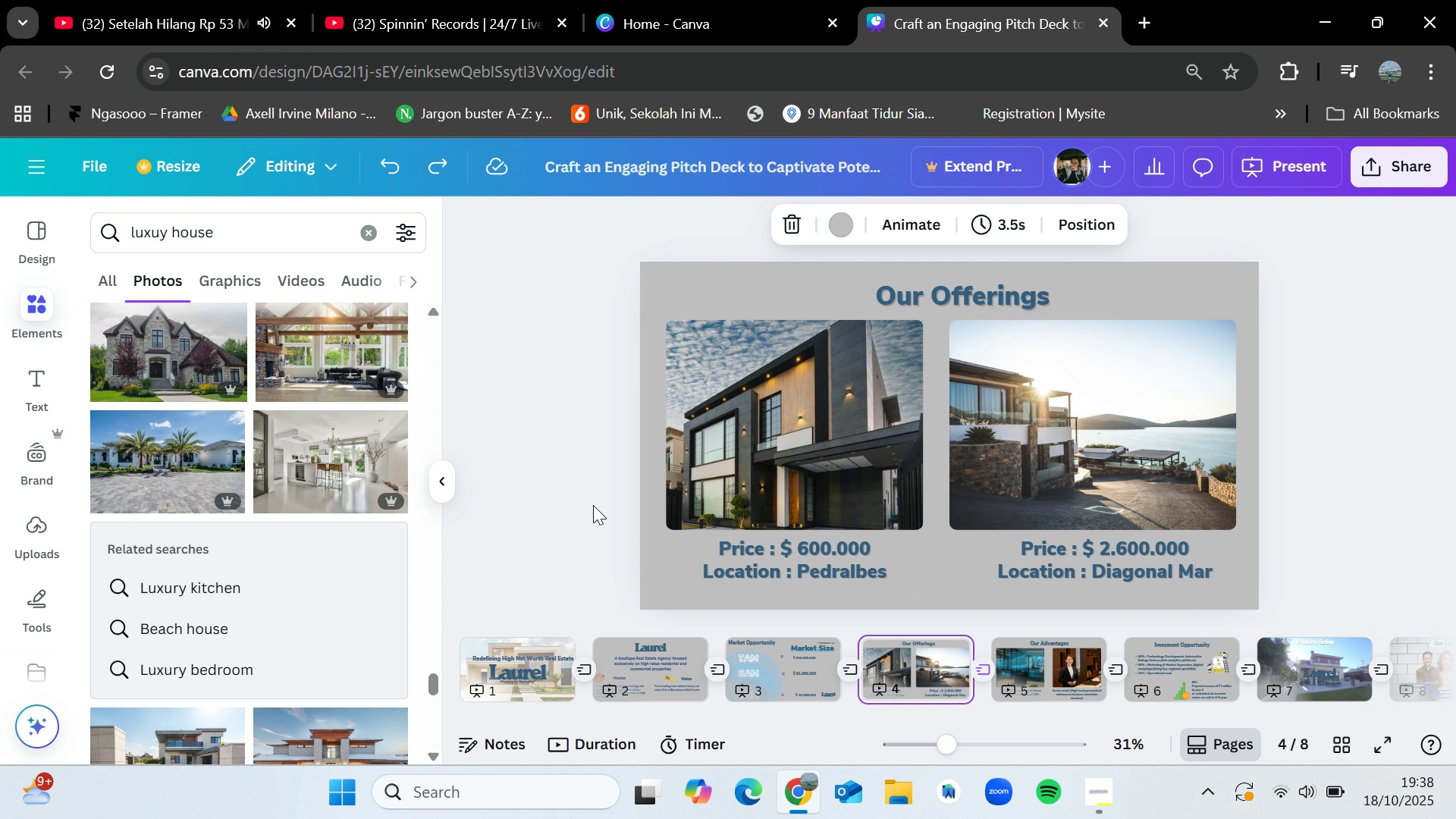 
key(ArrowLeft)
 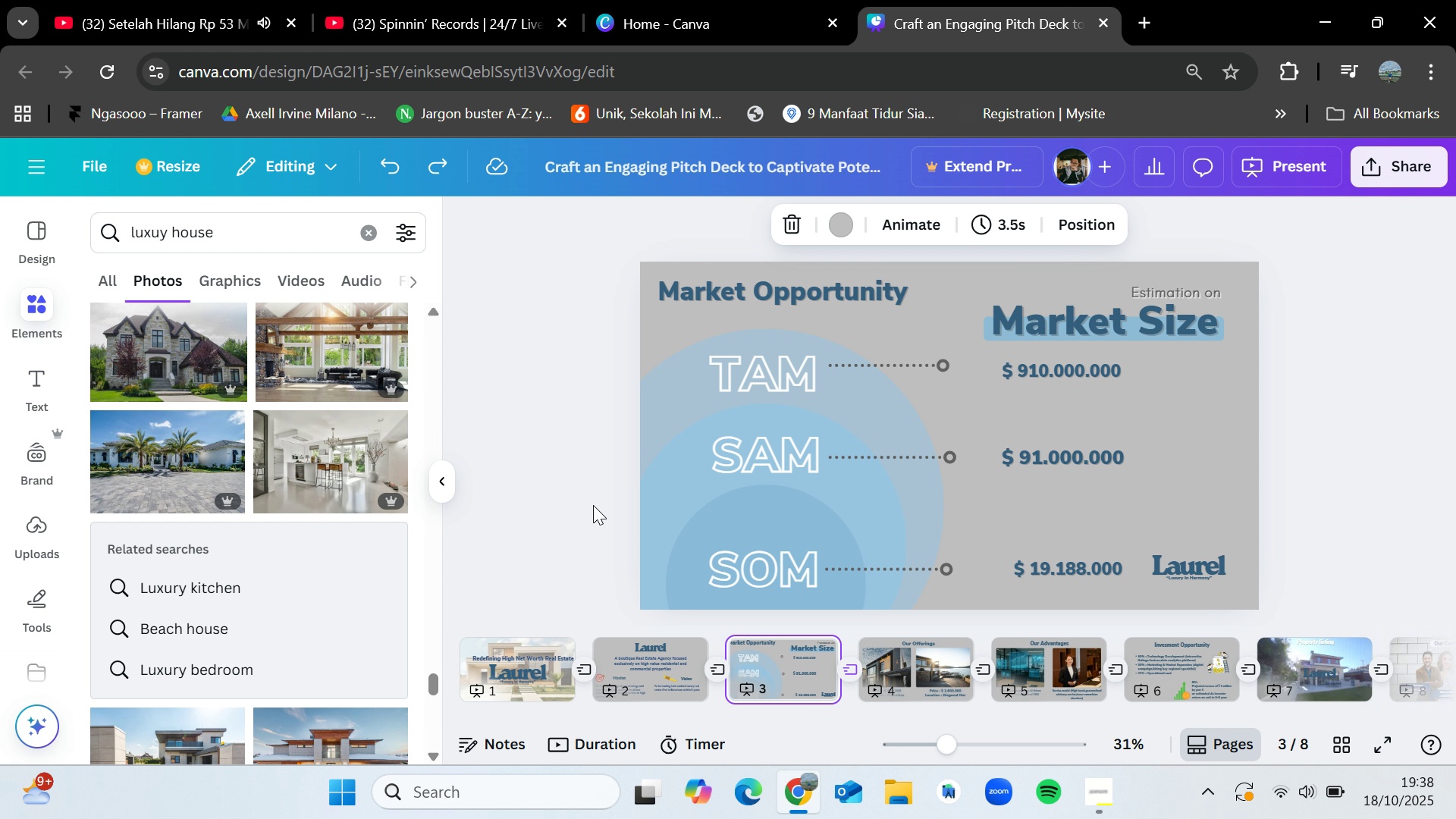 
wait(10.19)
 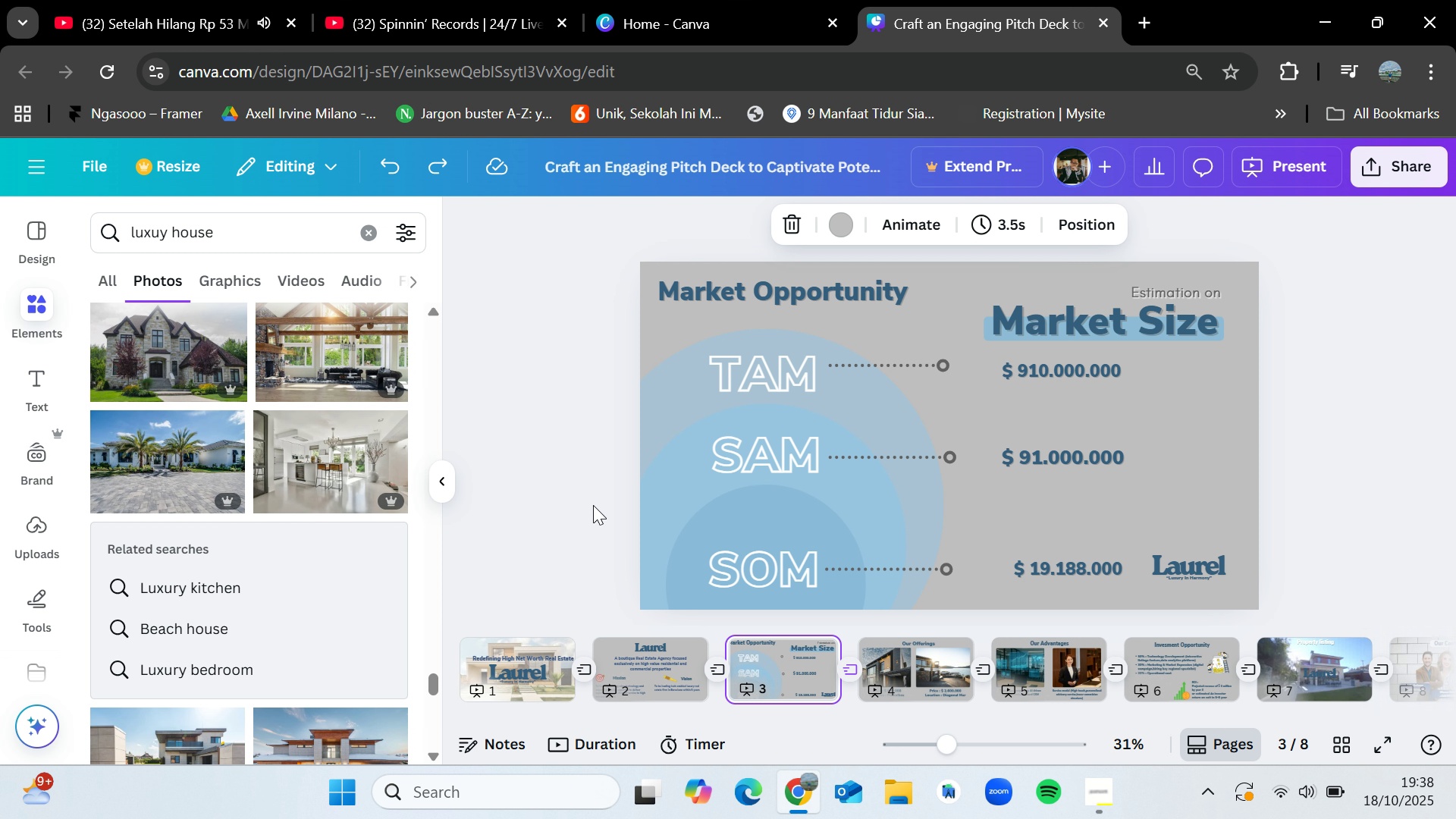 
key(ArrowRight)
 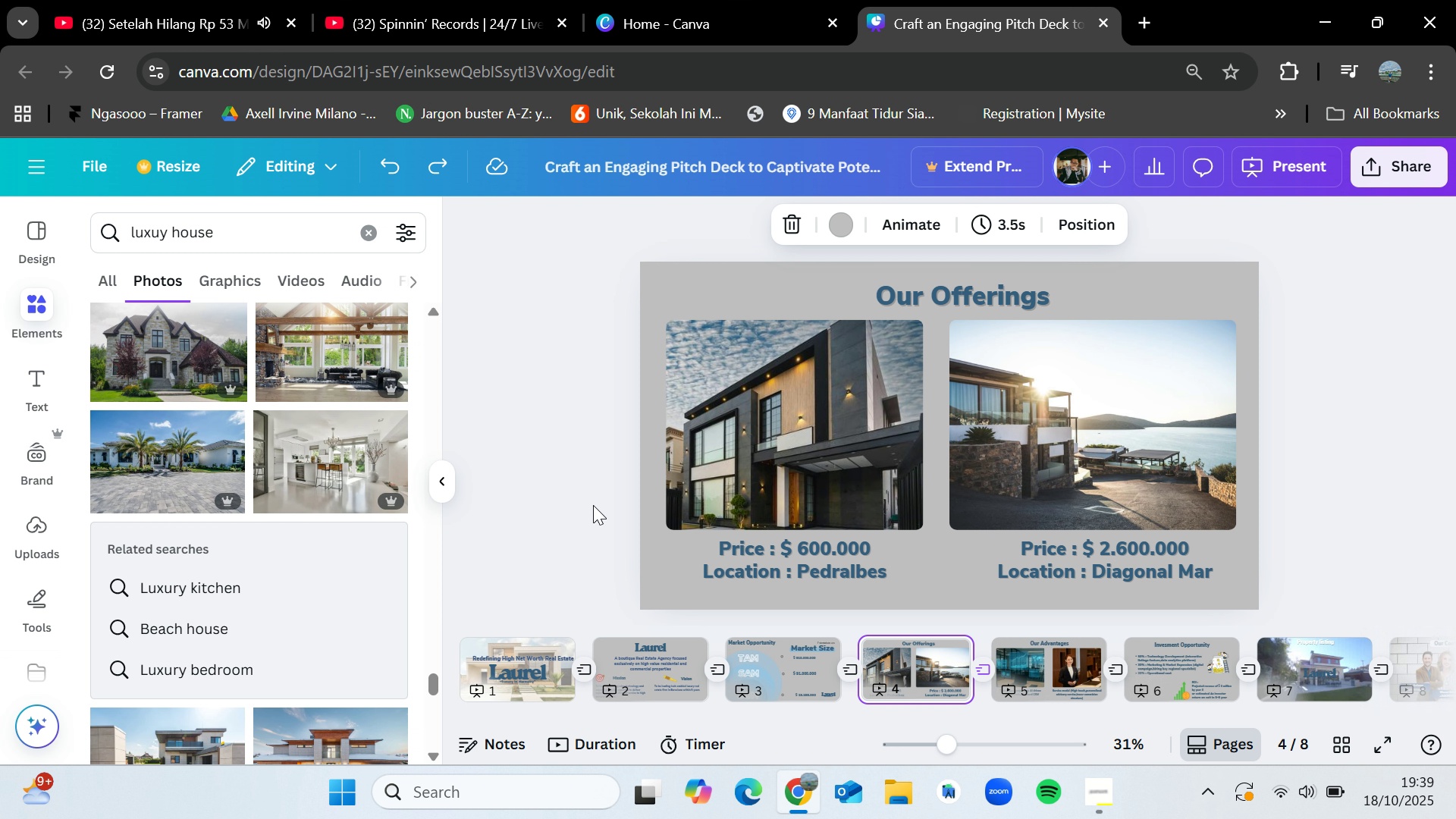 
wait(54.64)
 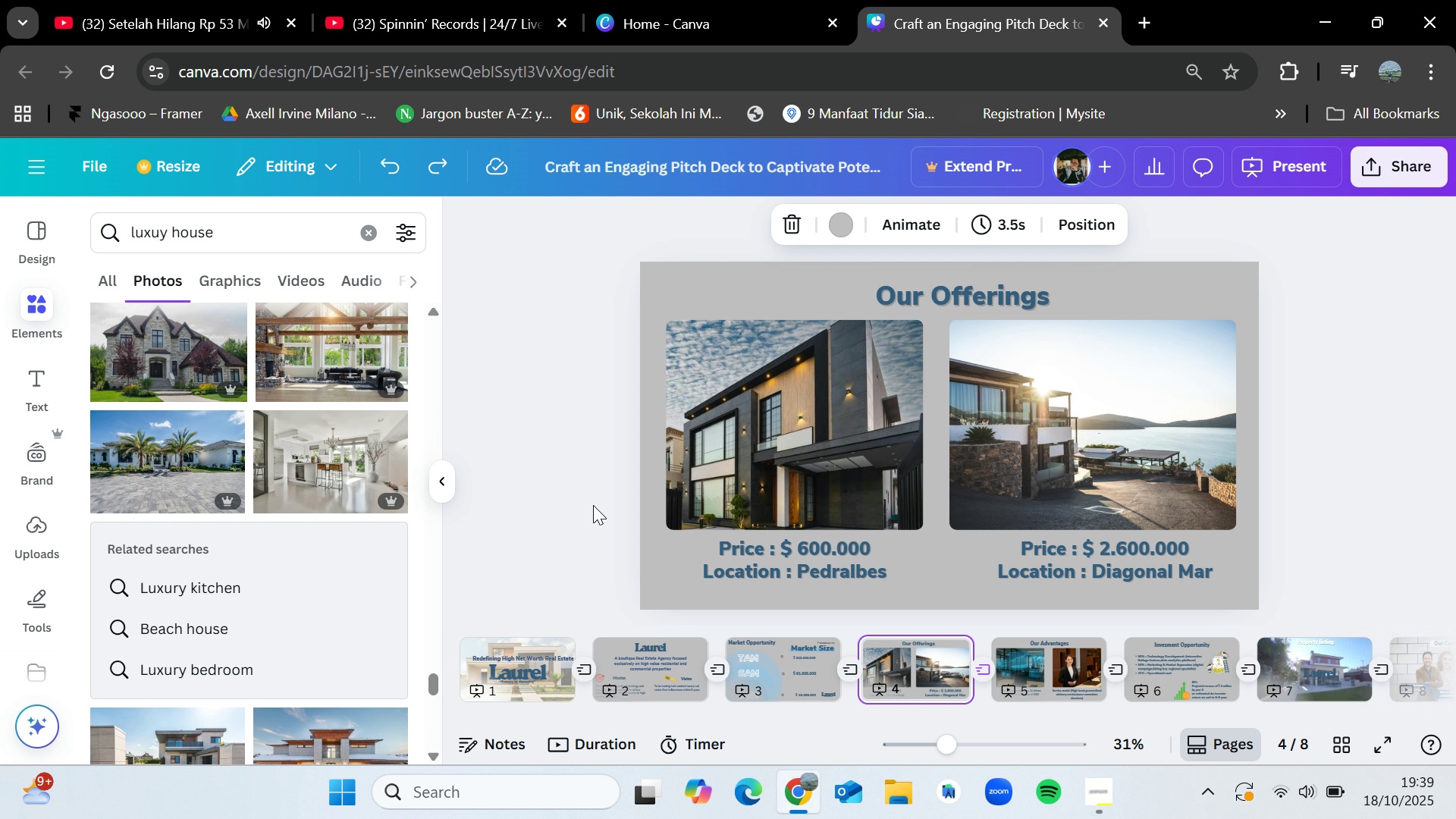 
key(ArrowRight)
 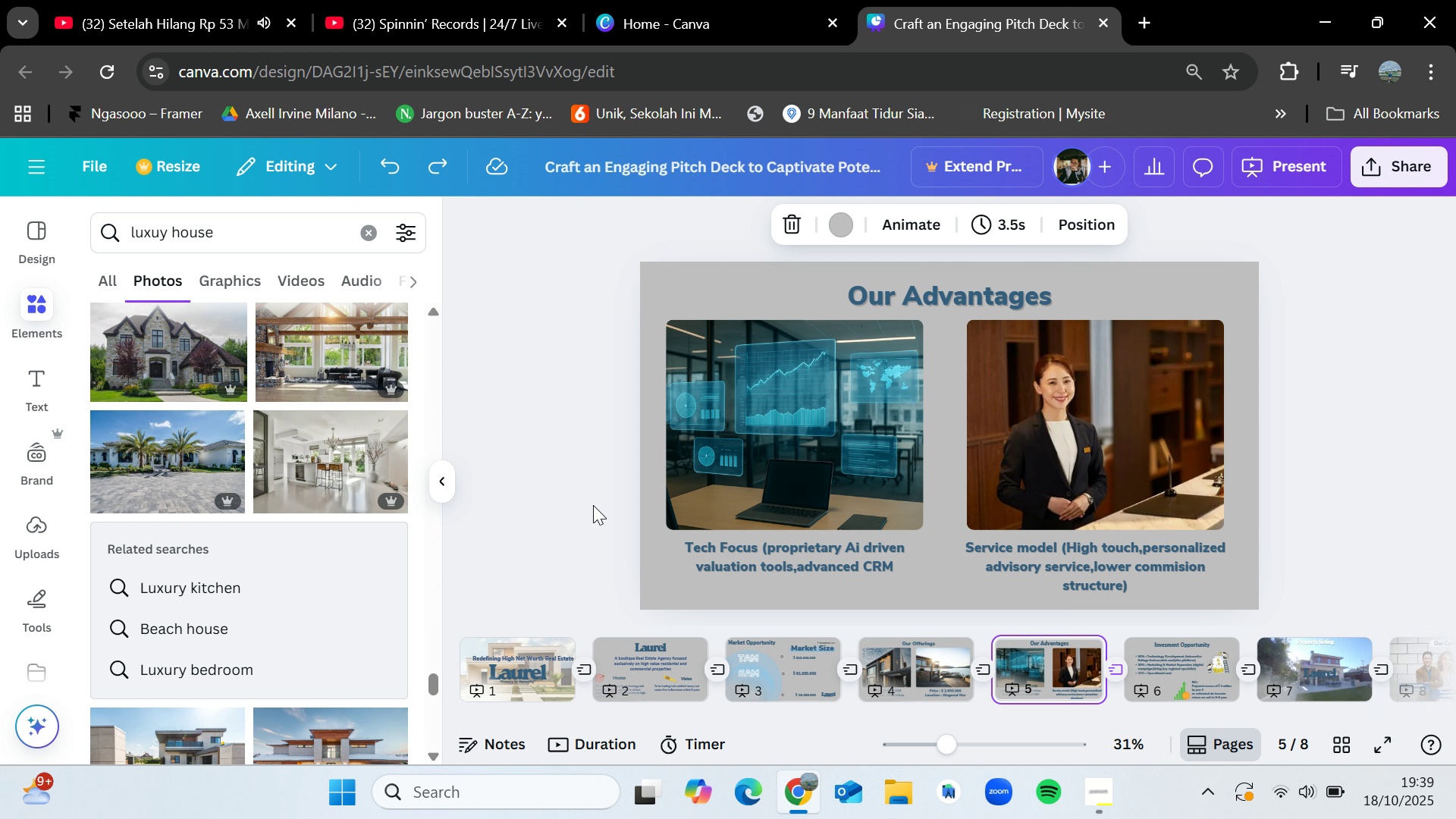 
key(ArrowRight)
 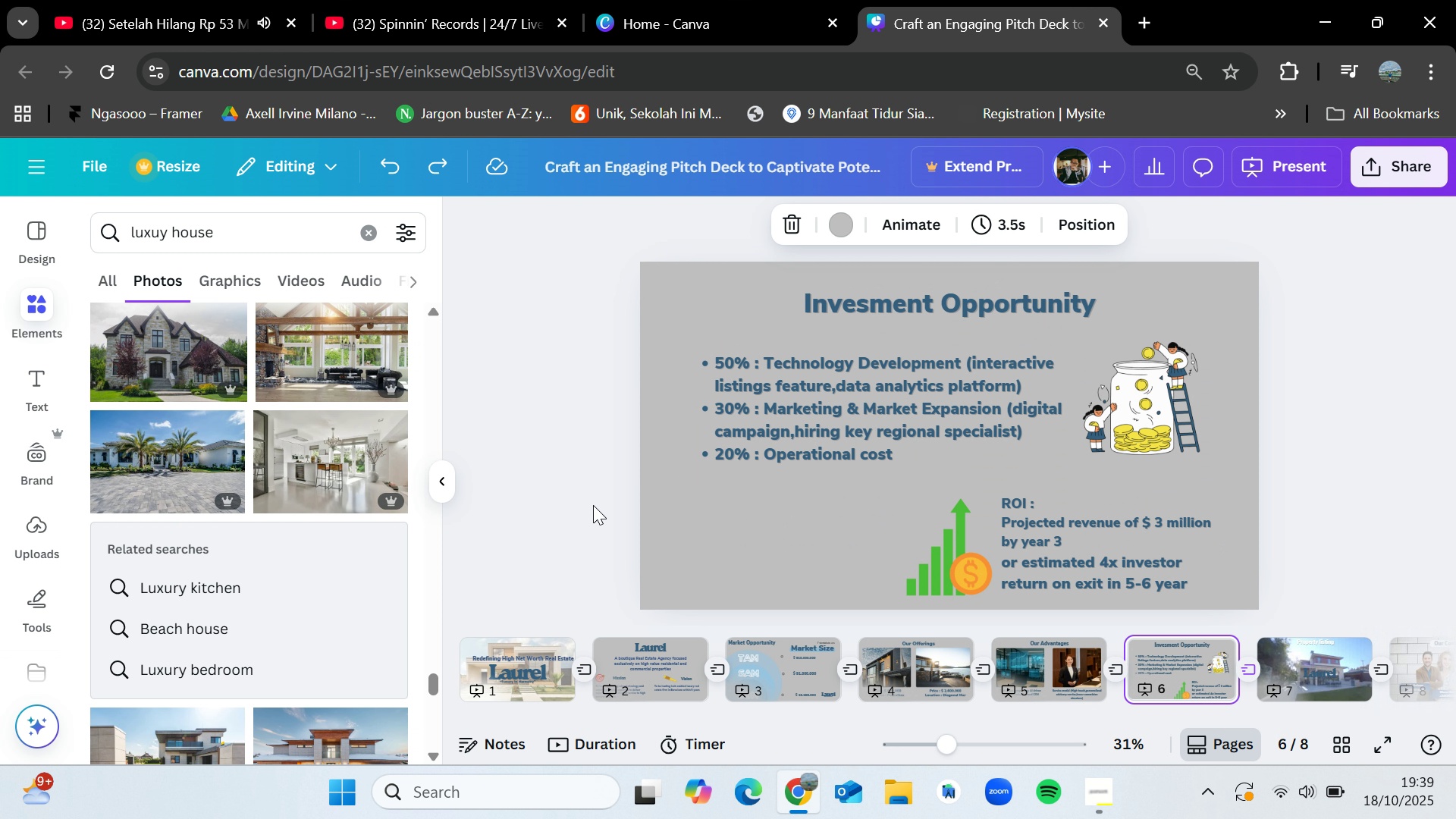 
key(ArrowRight)
 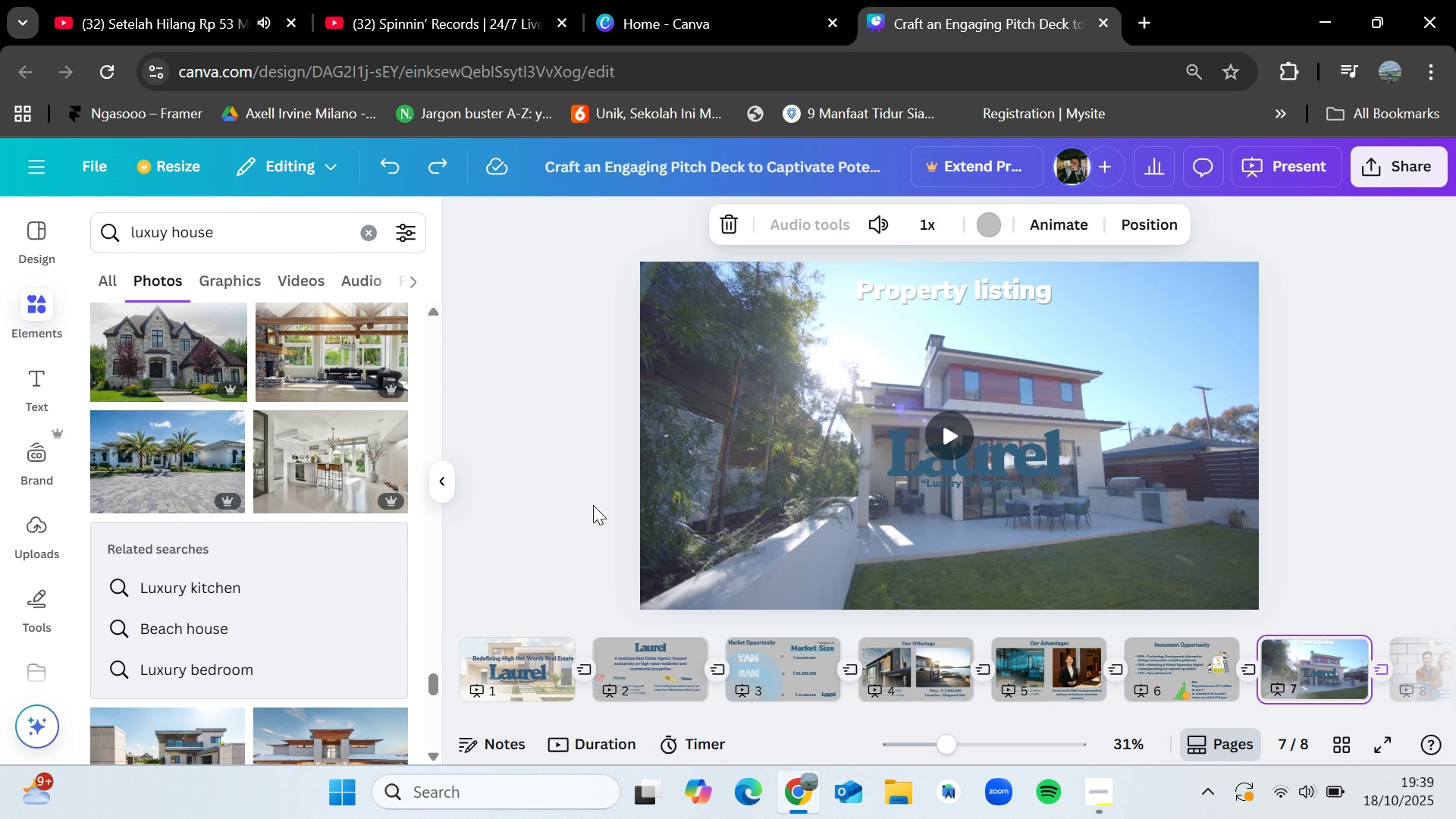 
key(ArrowRight)
 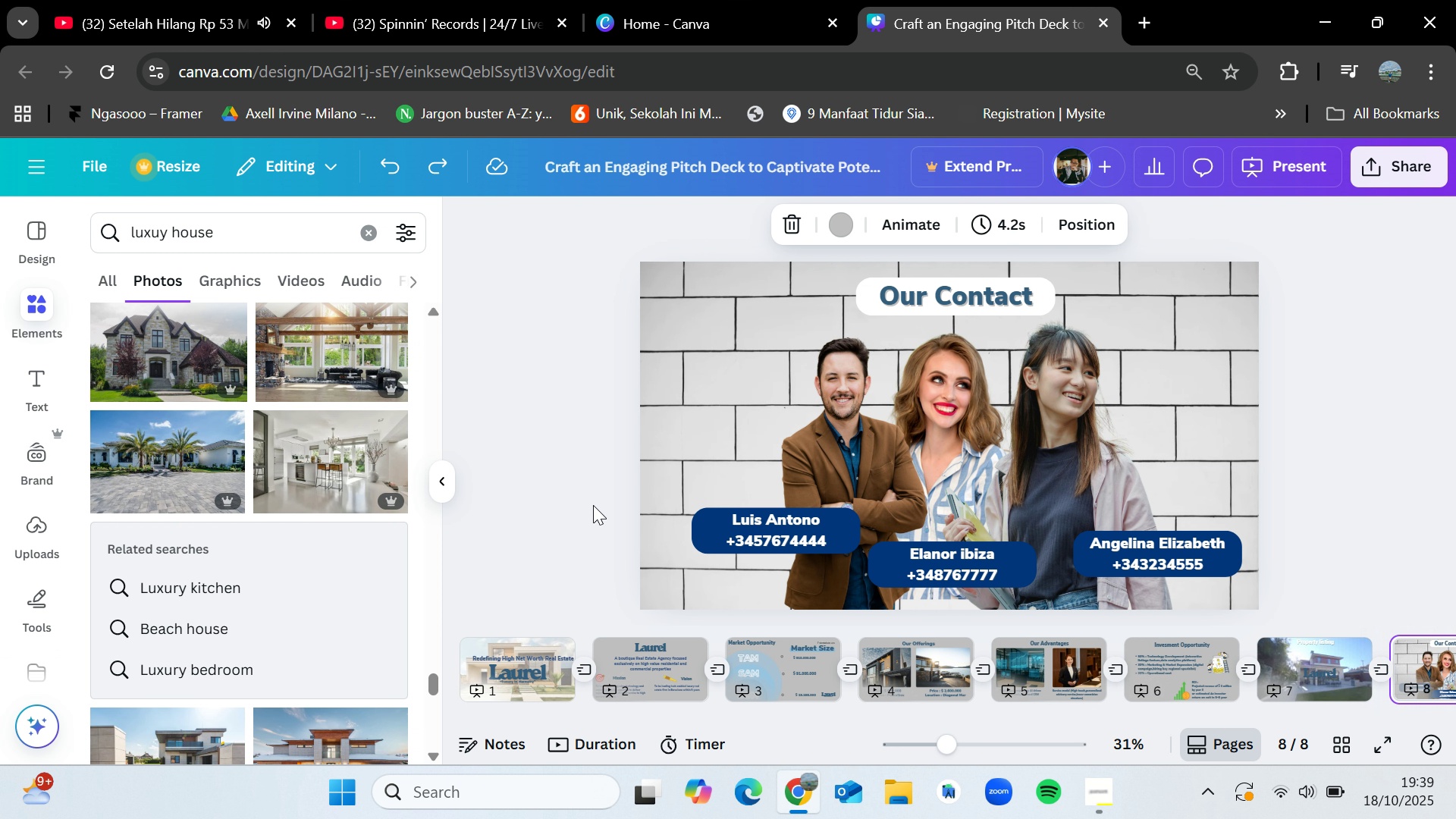 
key(ArrowRight)
 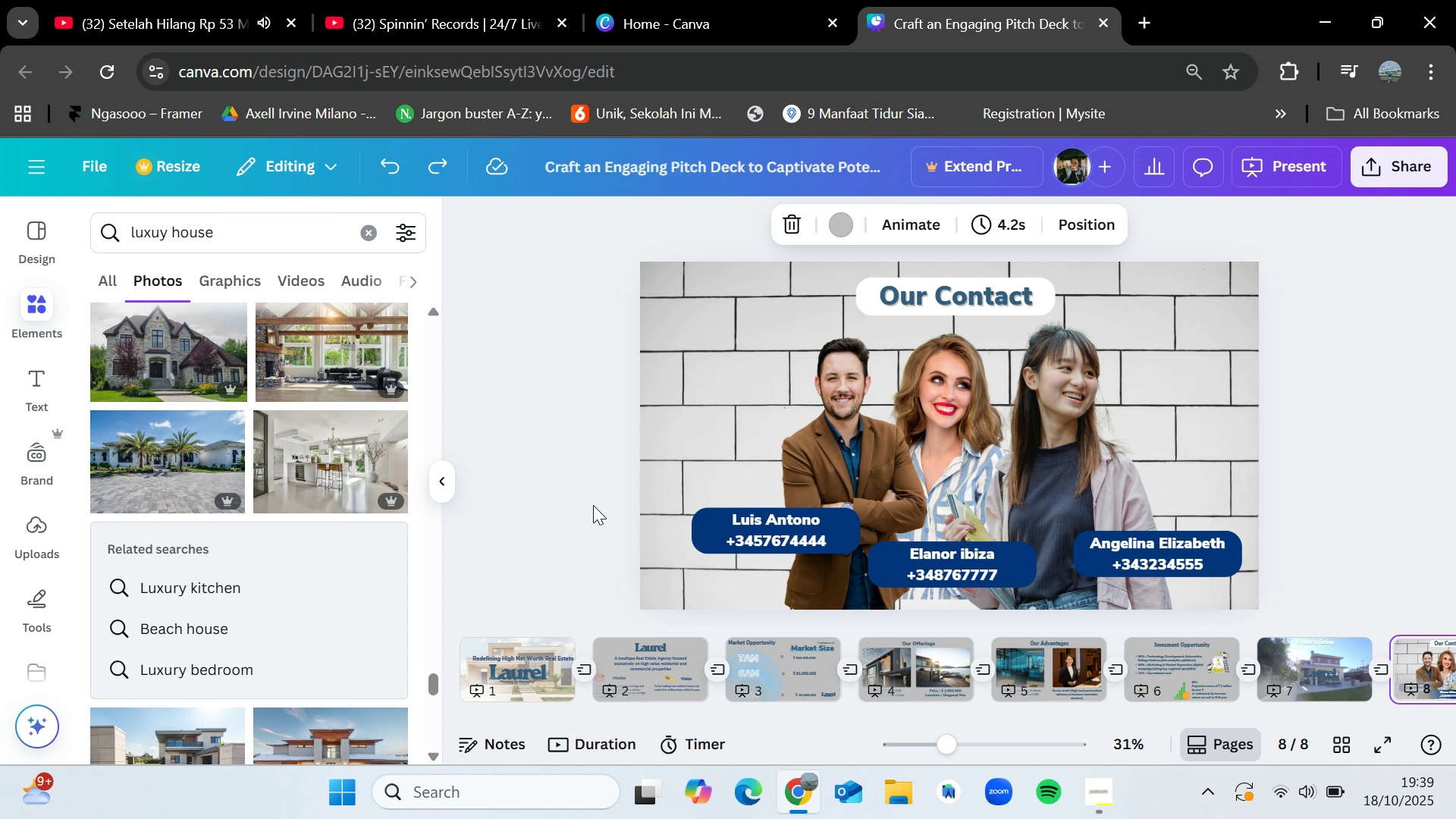 
key(ArrowLeft)